 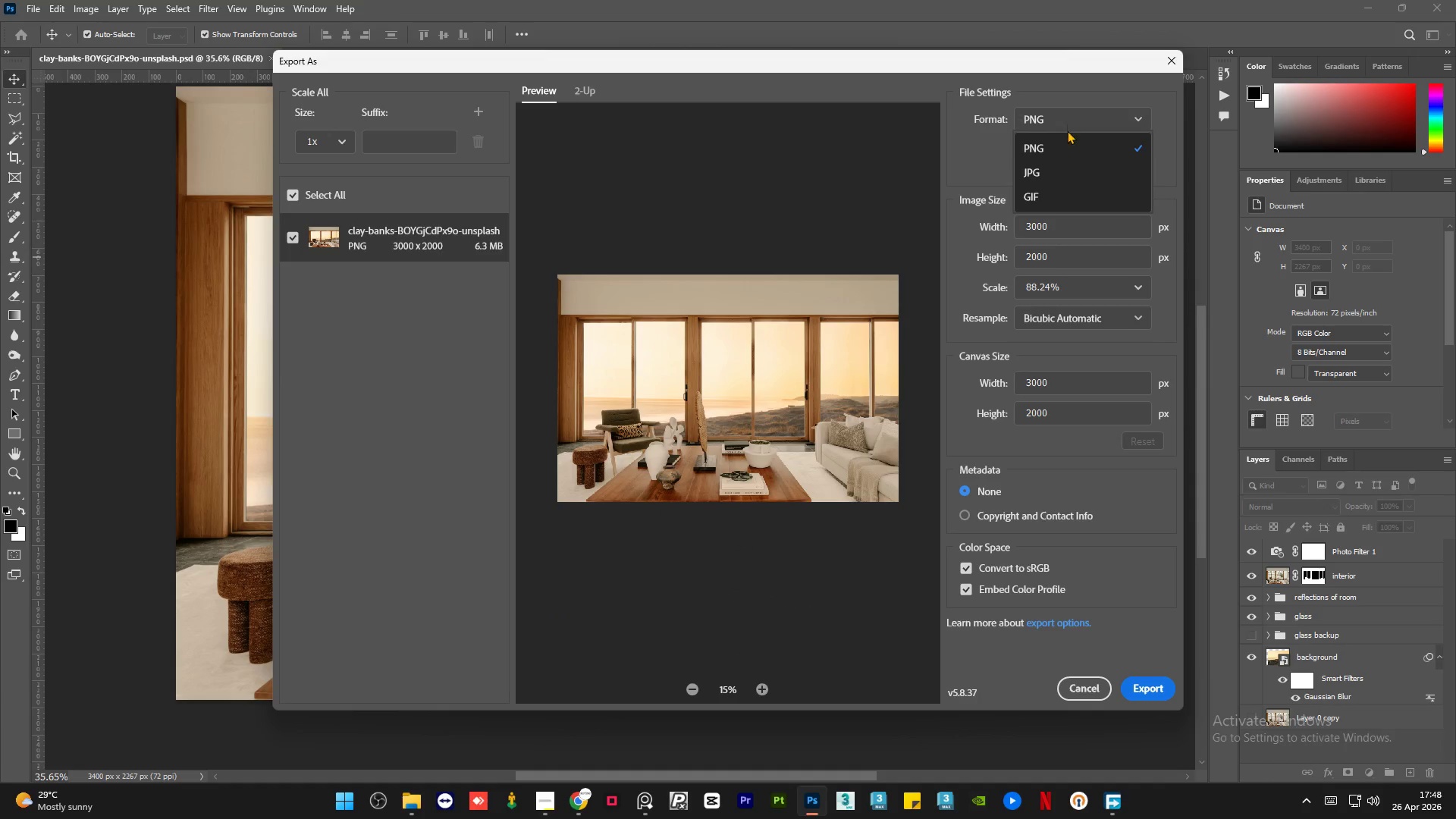 
left_click([1062, 168])
 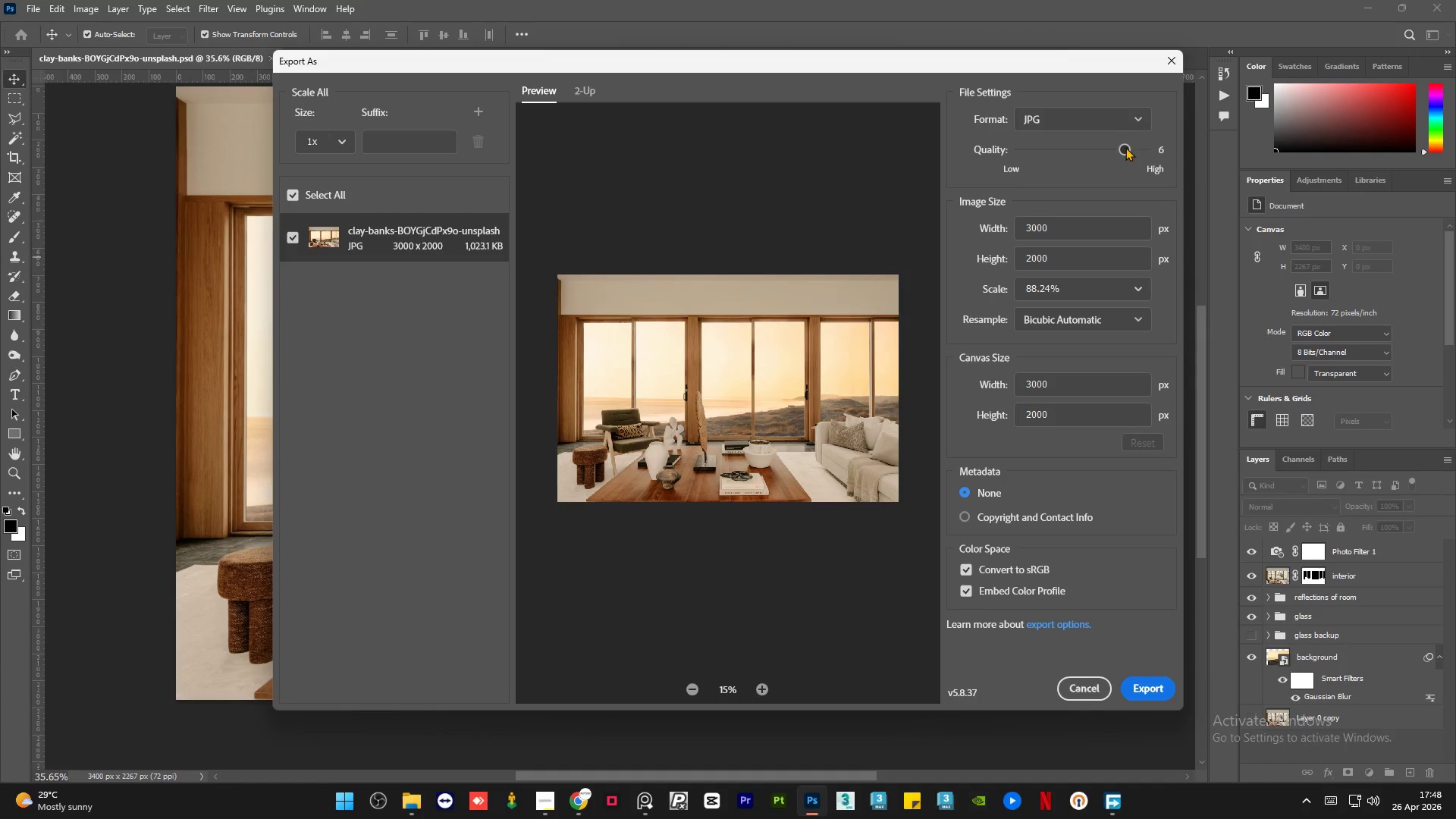 
left_click_drag(start_coordinate=[1123, 151], to_coordinate=[1171, 152])
 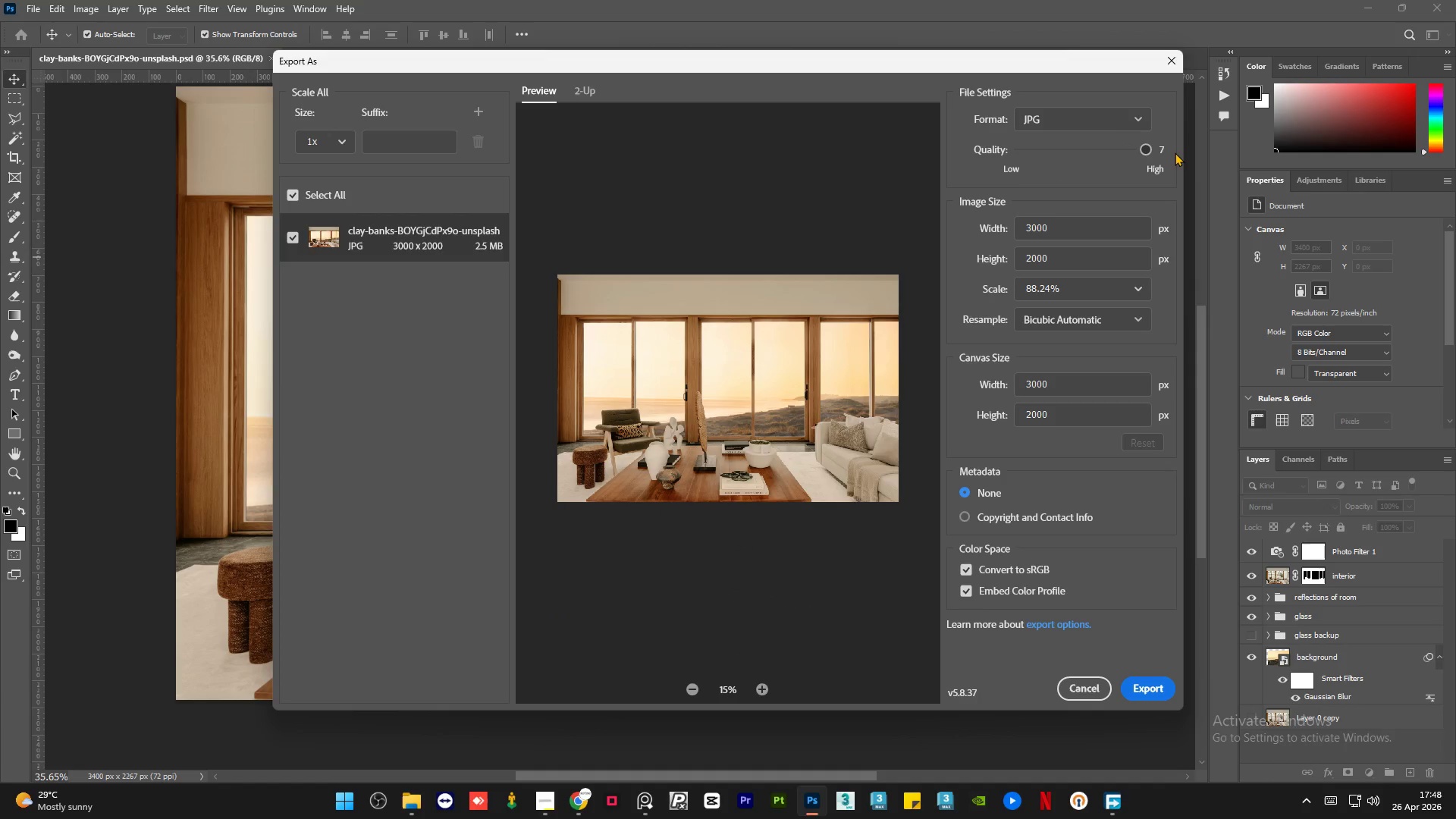 
wait(22.88)
 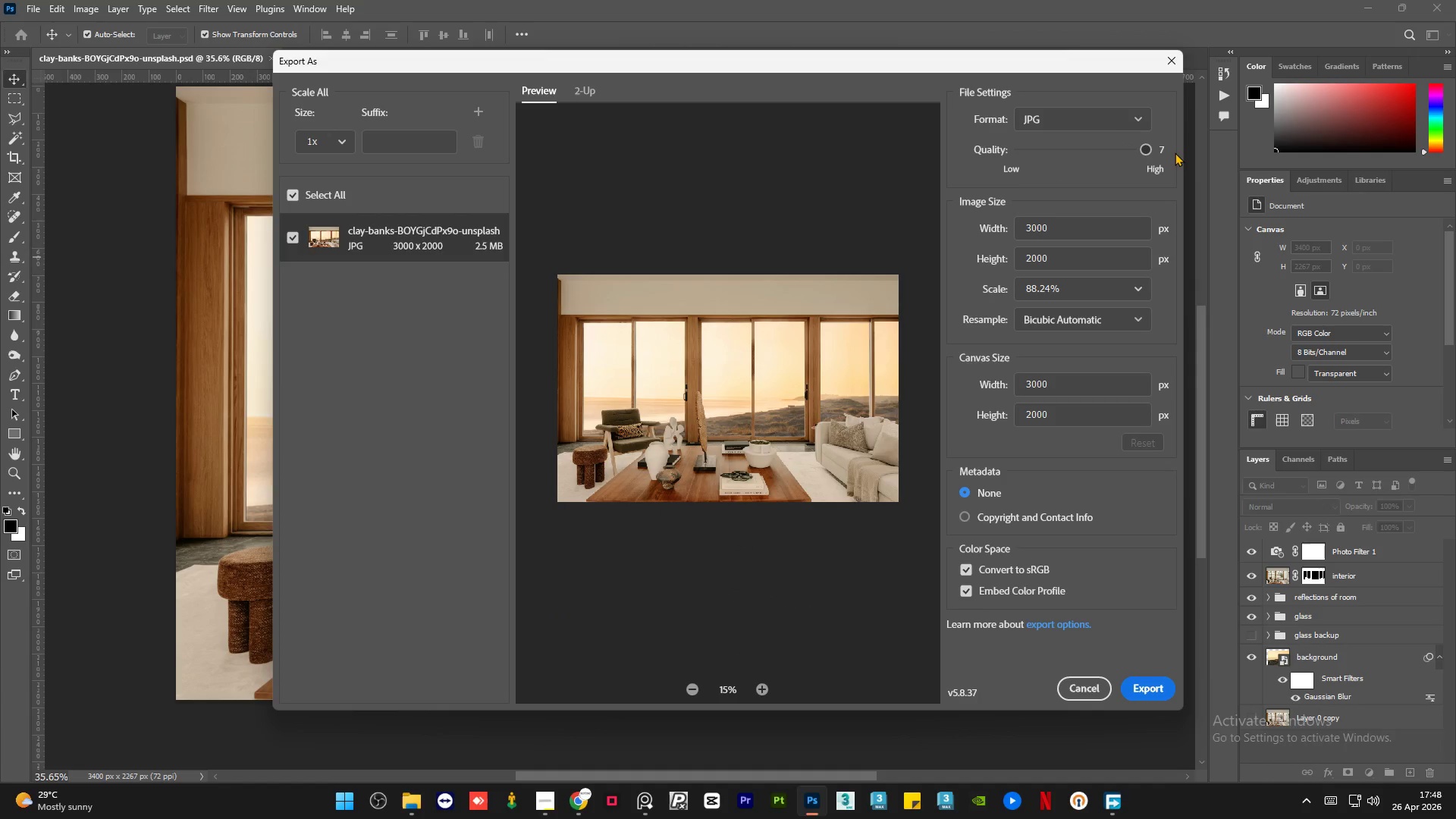 
left_click([1166, 683])
 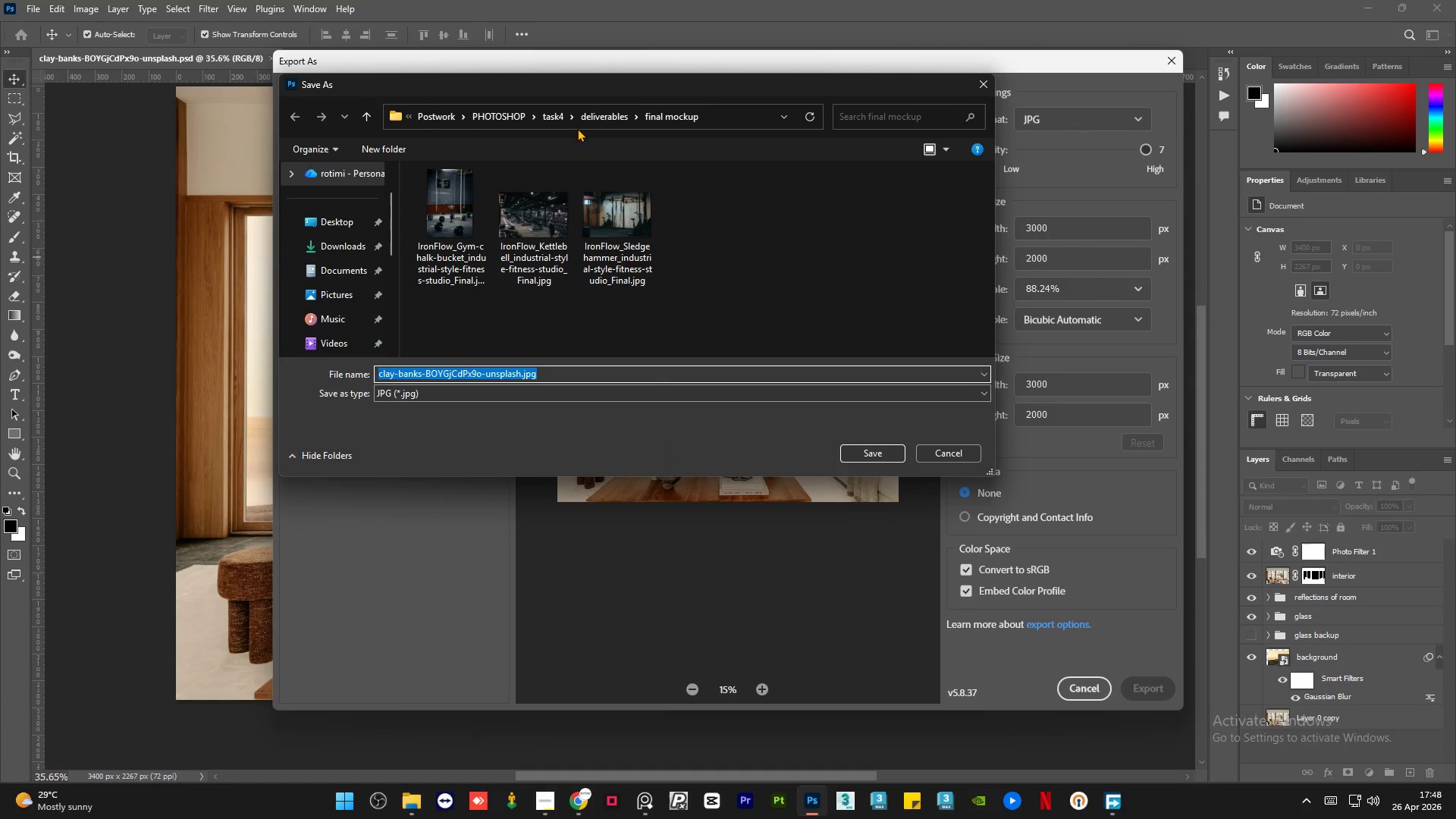 
left_click([510, 111])
 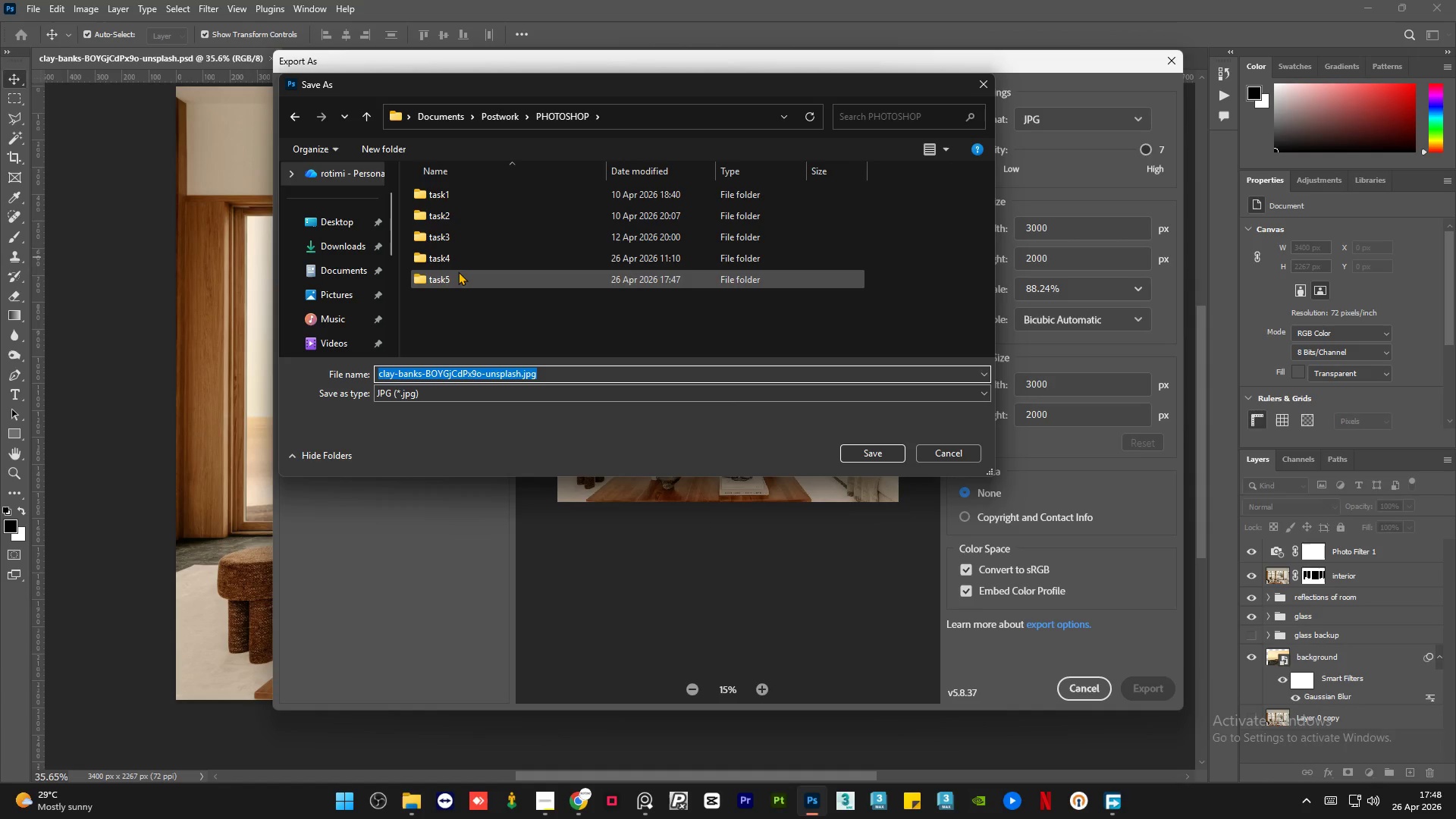 
double_click([458, 271])
 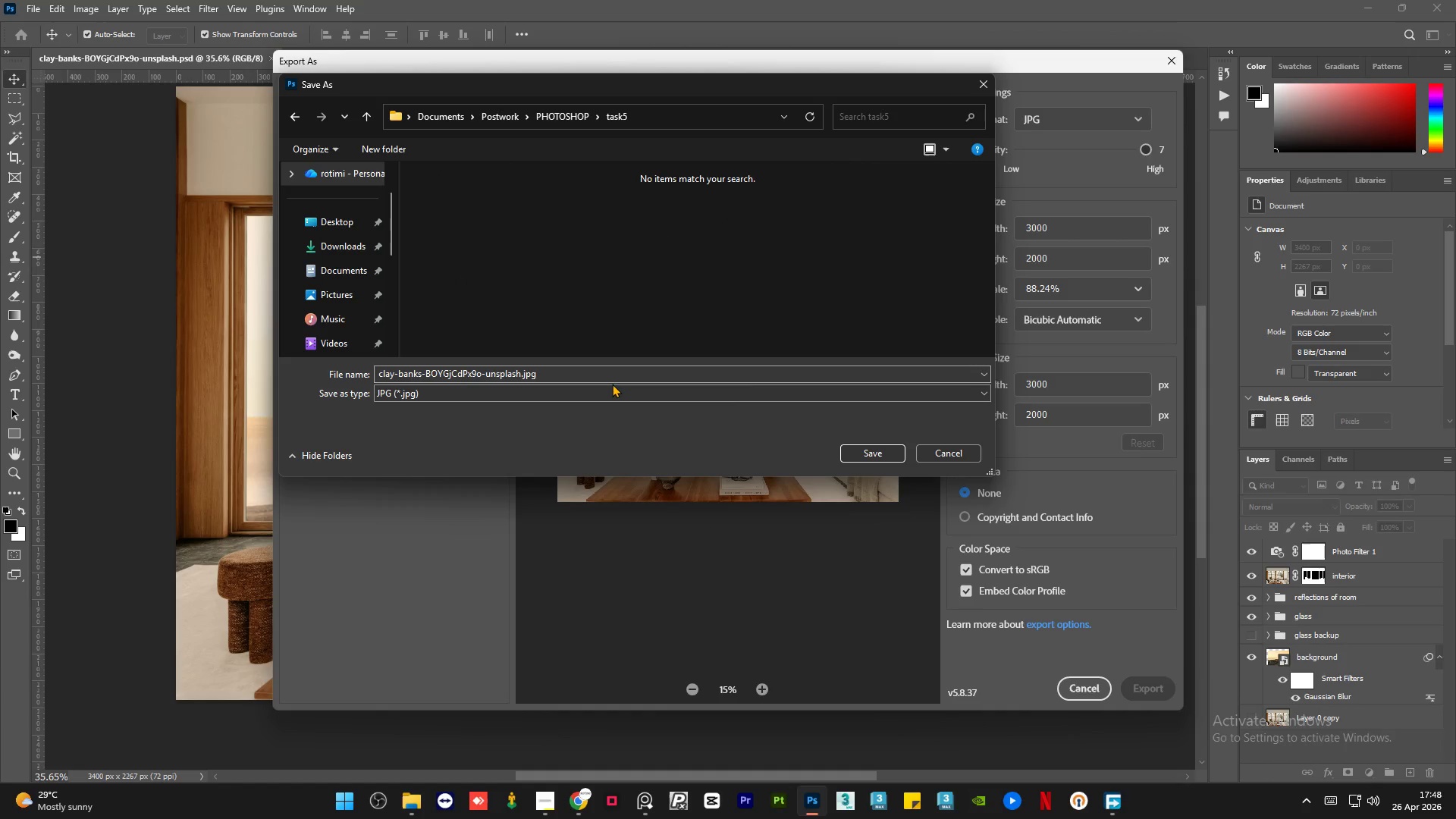 
left_click([606, 372])
 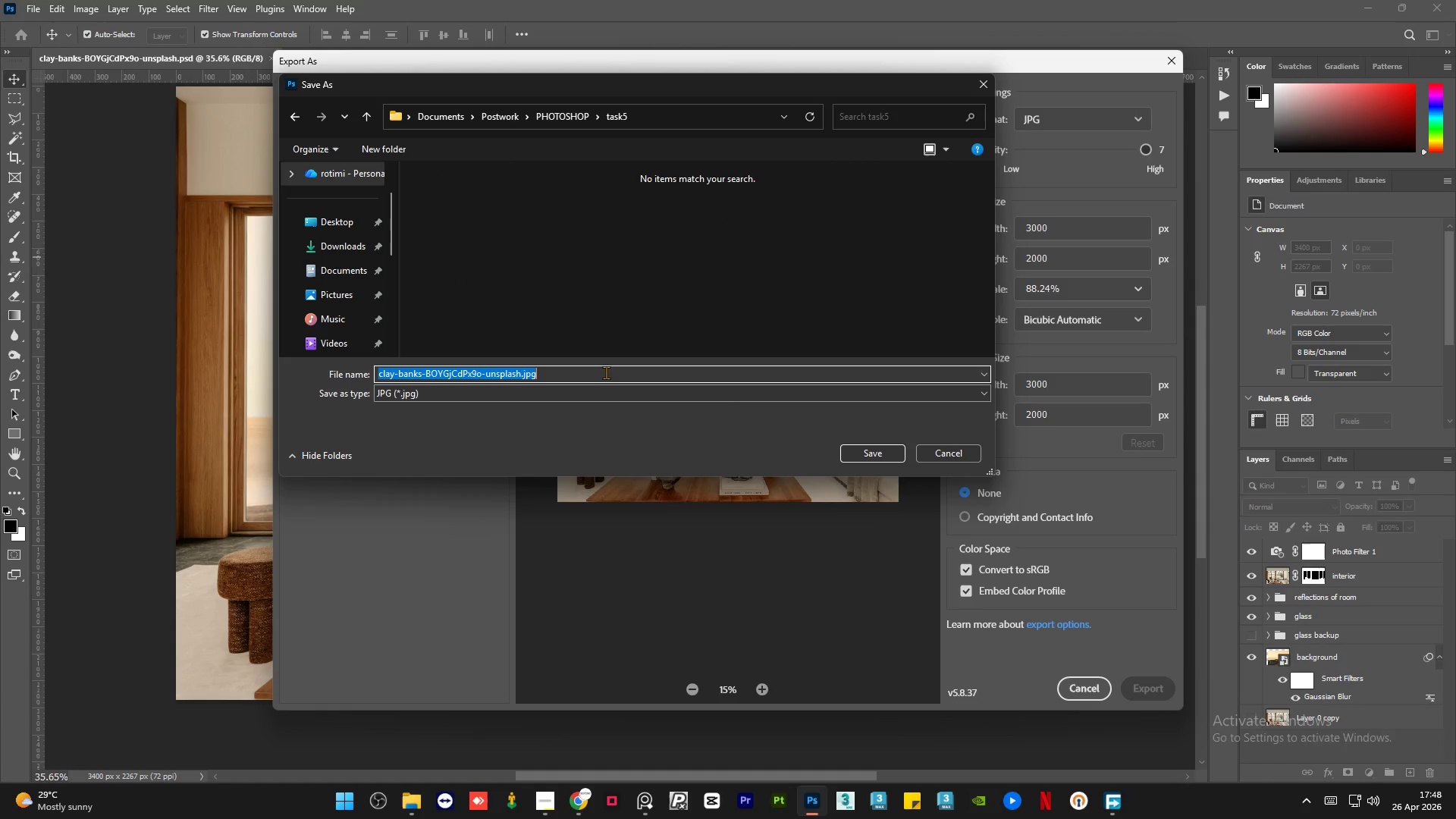 
type(final edit)
 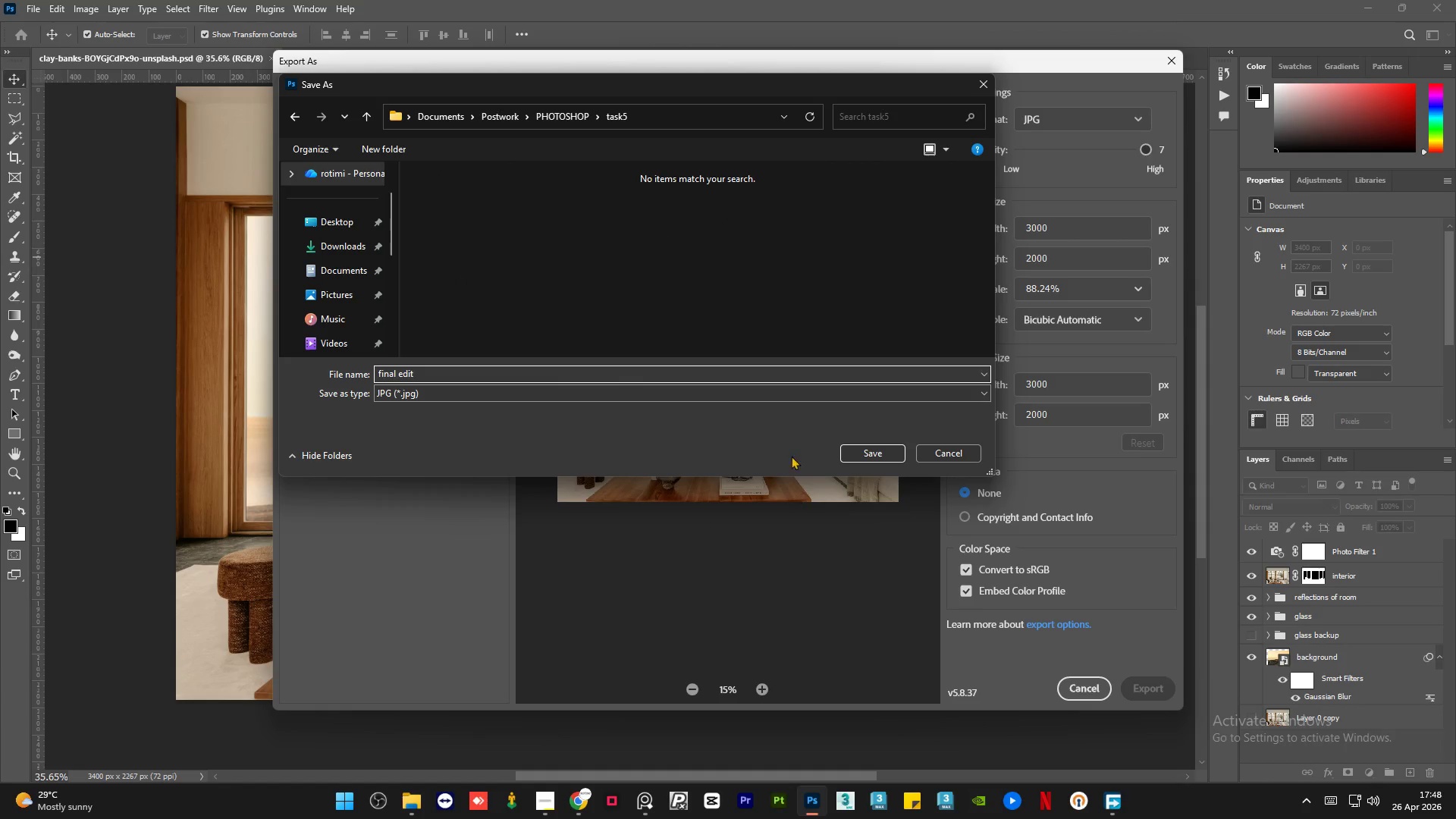 
left_click([874, 448])
 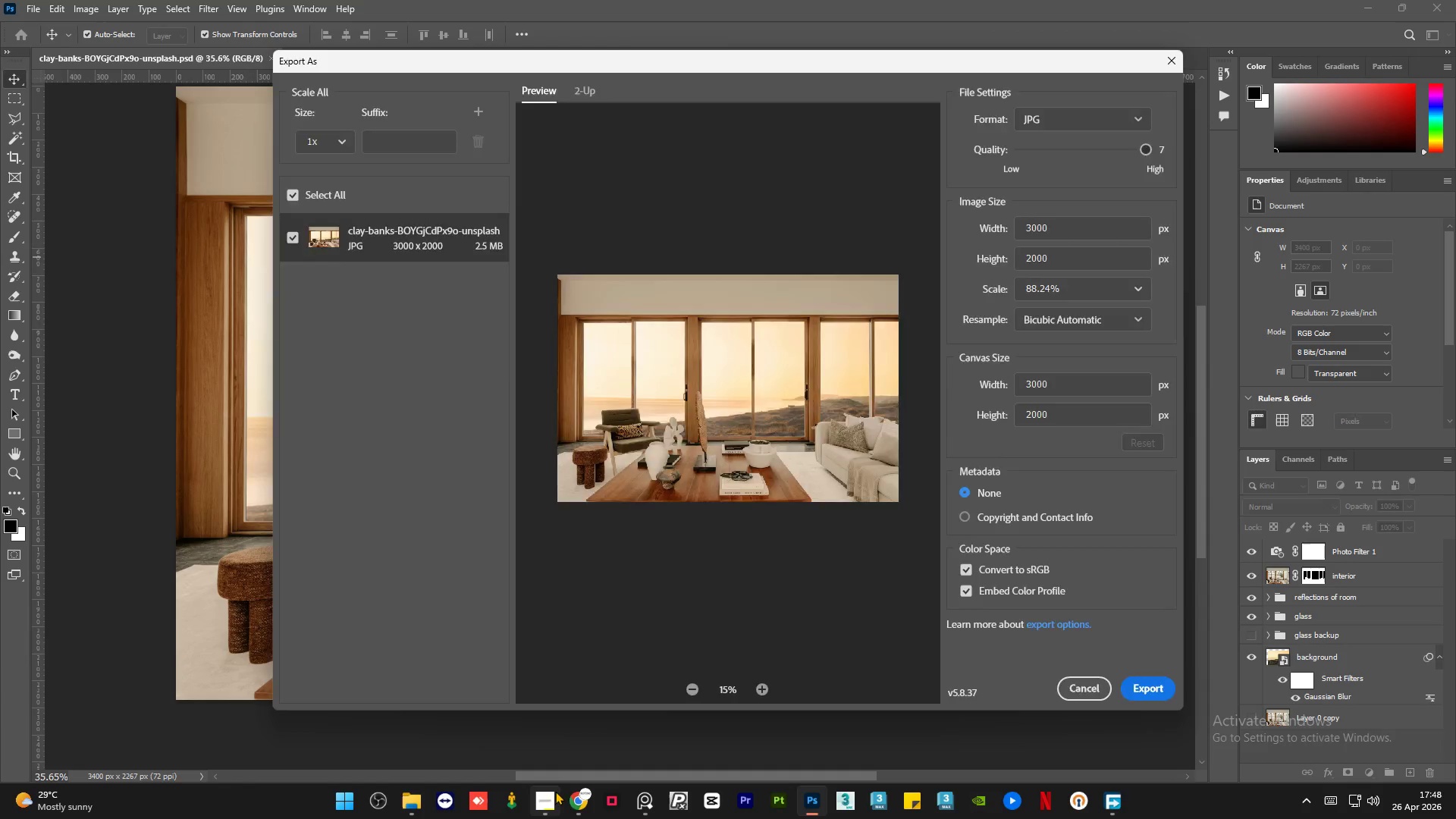 
left_click([549, 811])